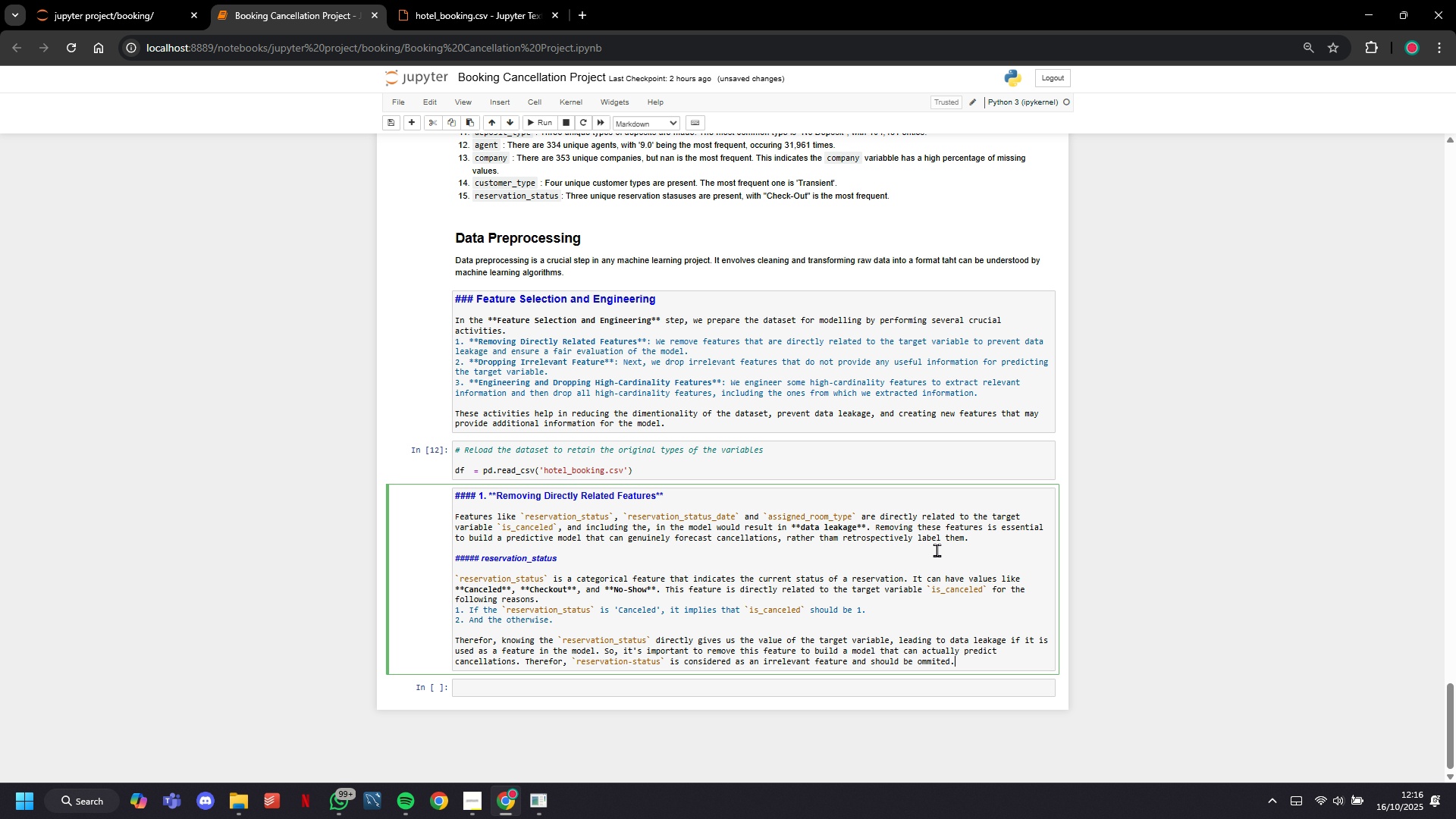 
left_click([538, 125])
 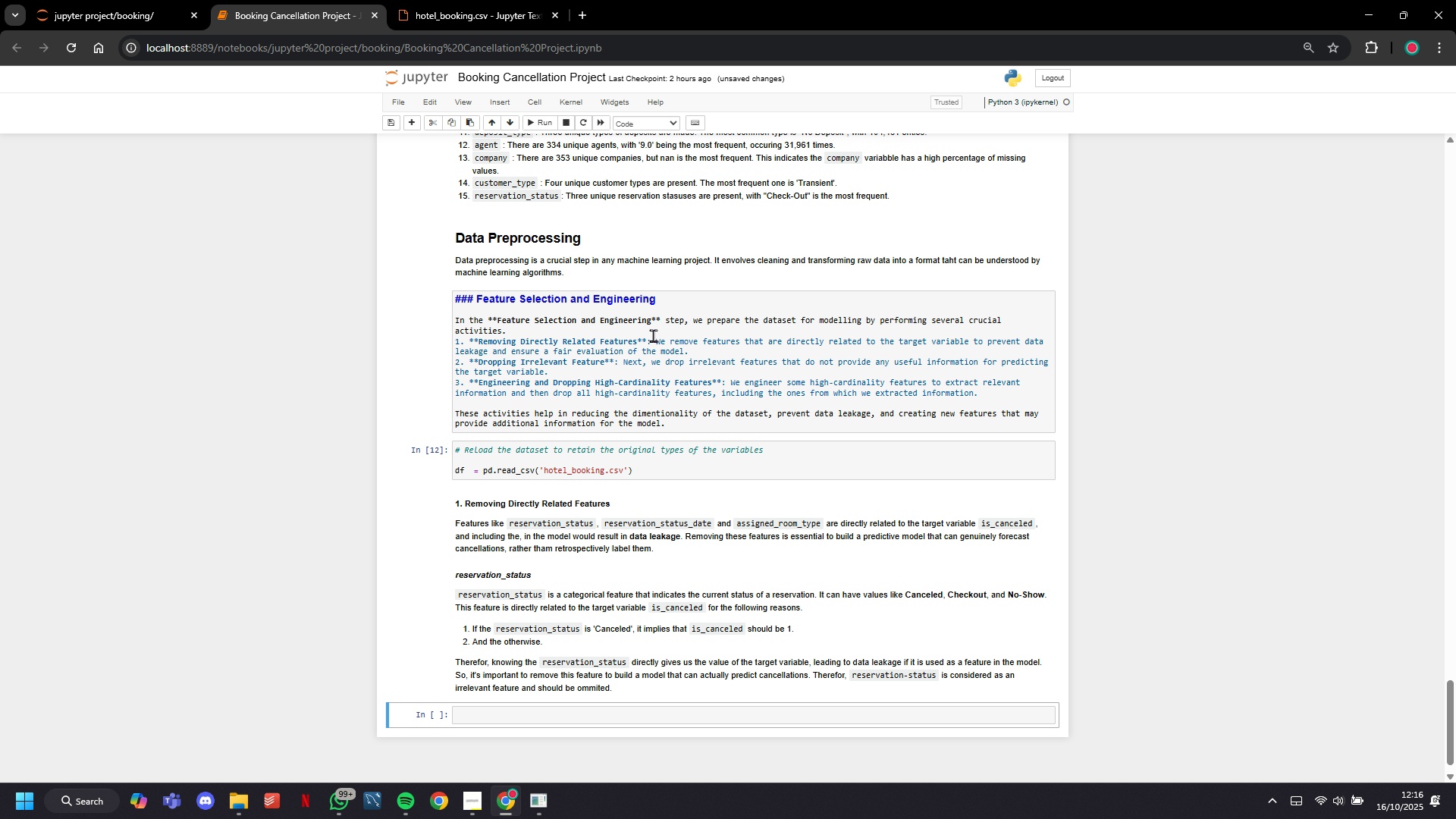 
scroll: coordinate [650, 349], scroll_direction: down, amount: 6.0
 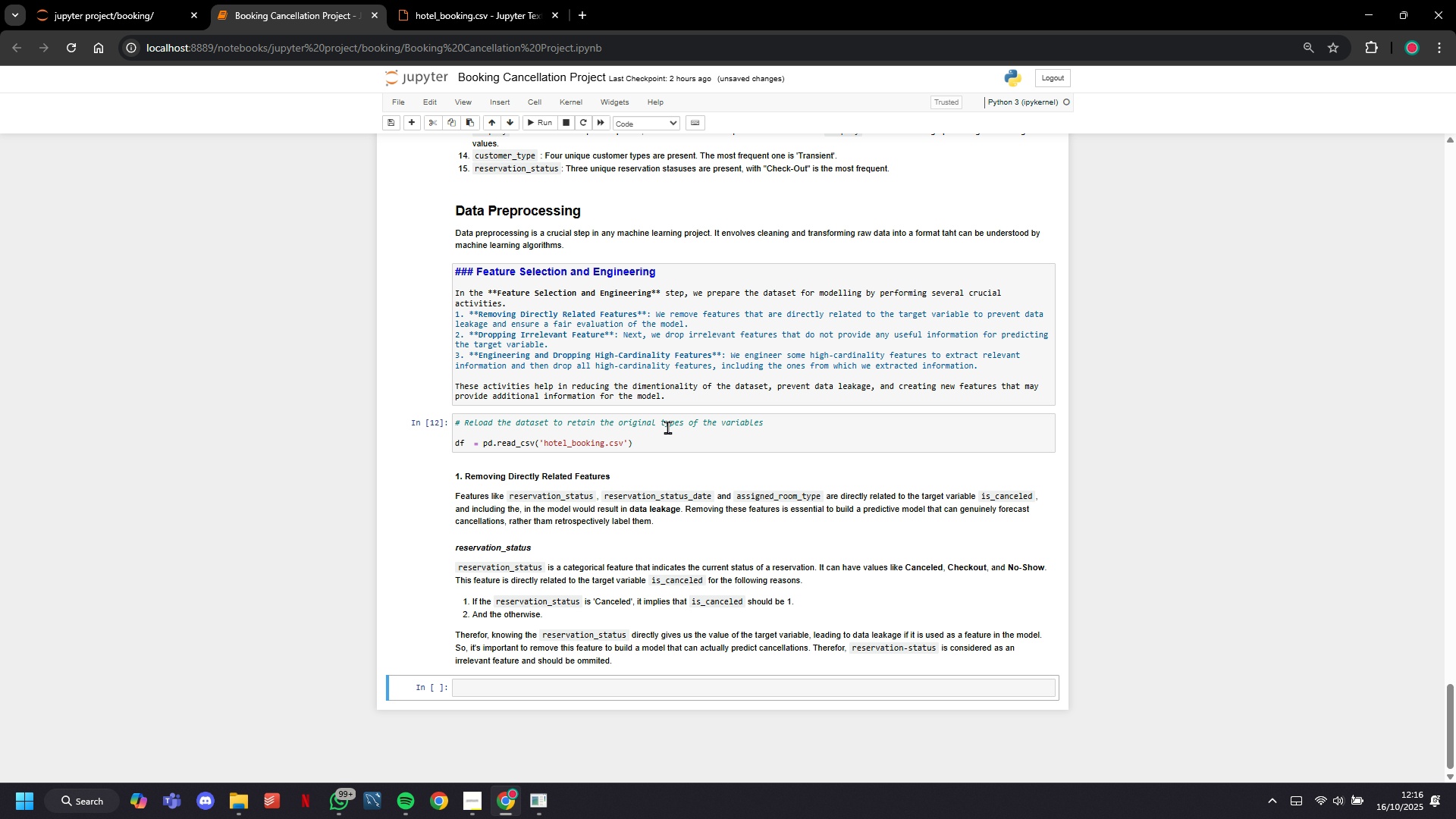 
wait(11.75)
 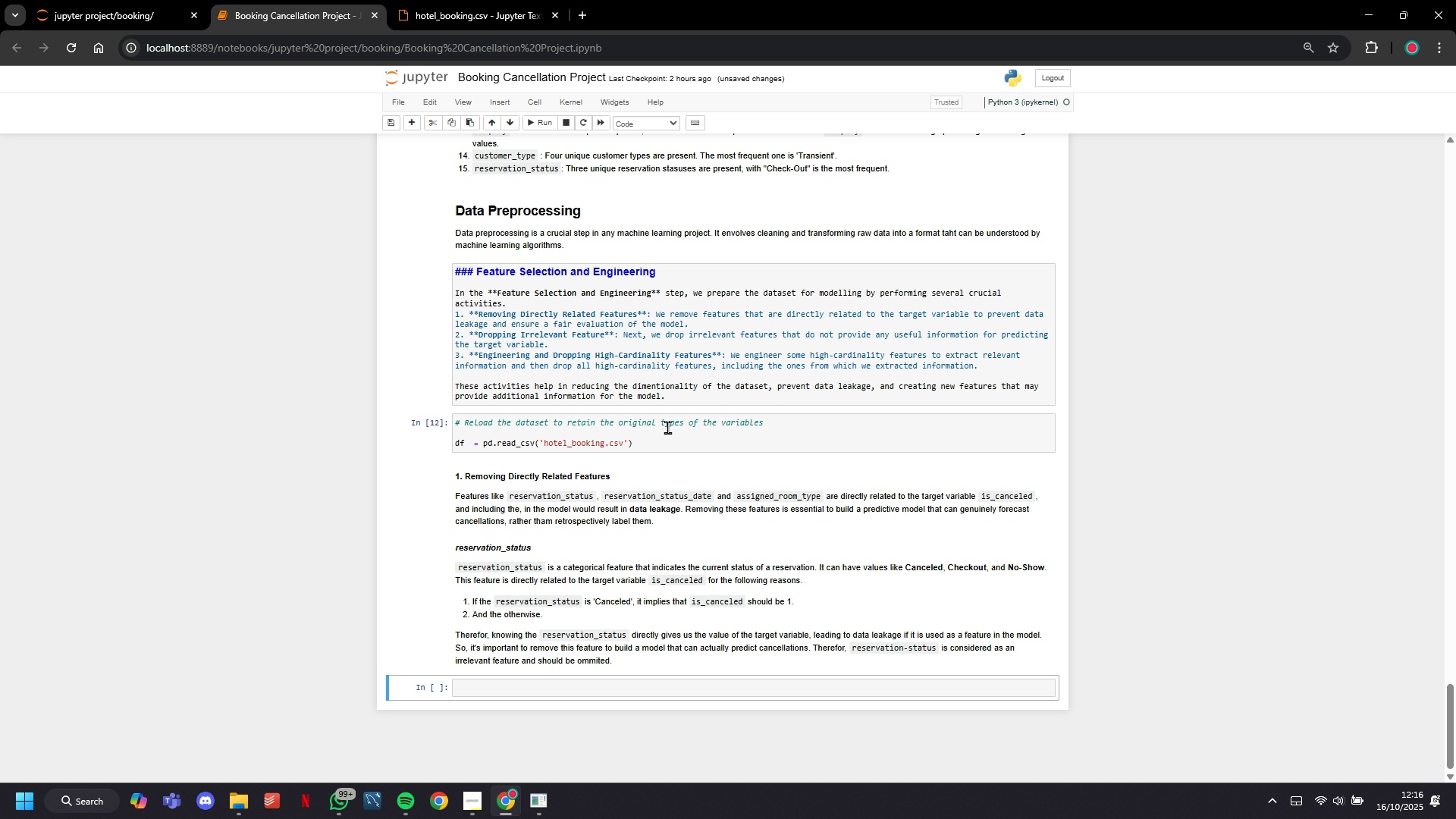 
scroll: coordinate [663, 428], scroll_direction: down, amount: 4.0
 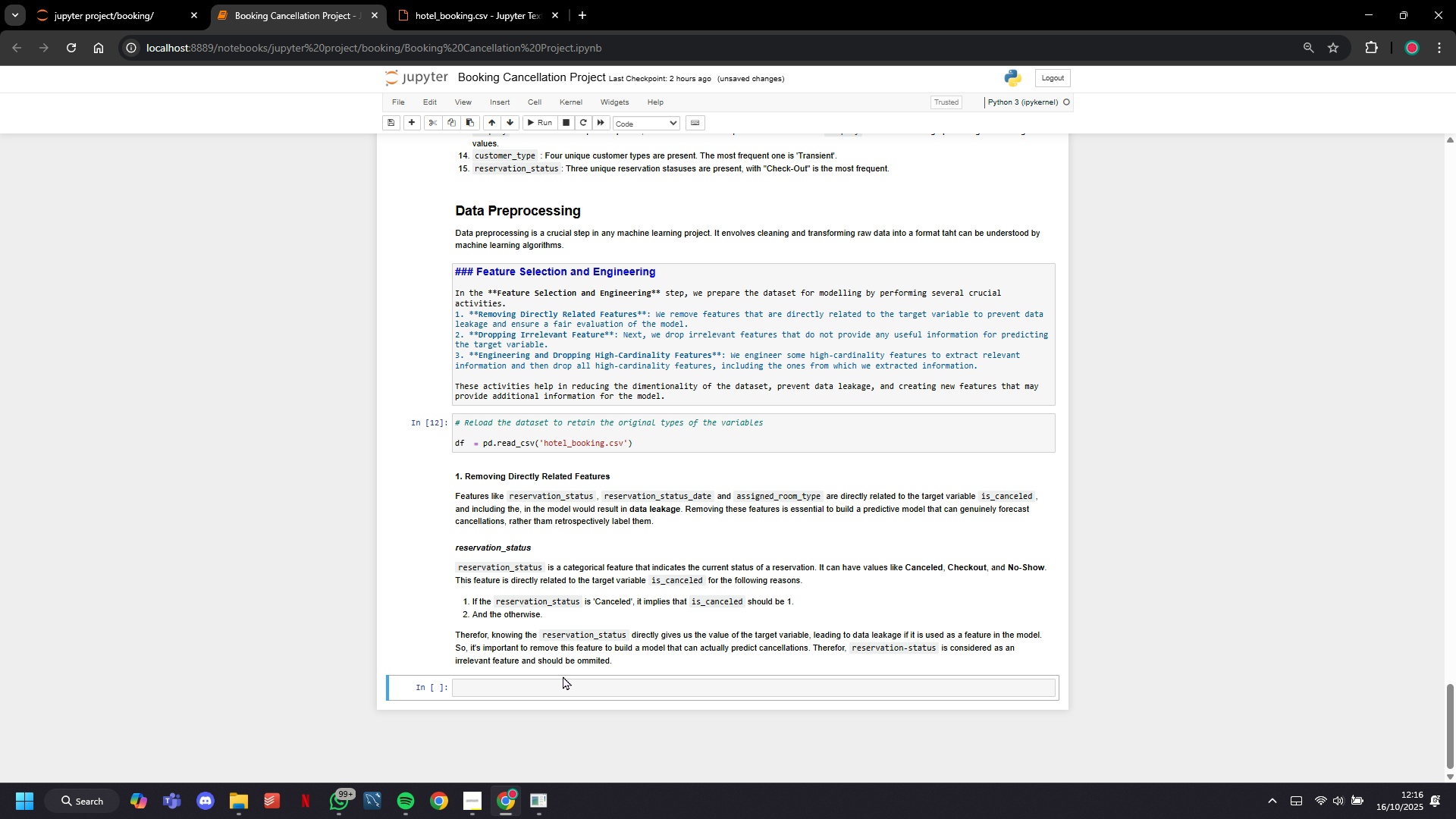 
wait(10.22)
 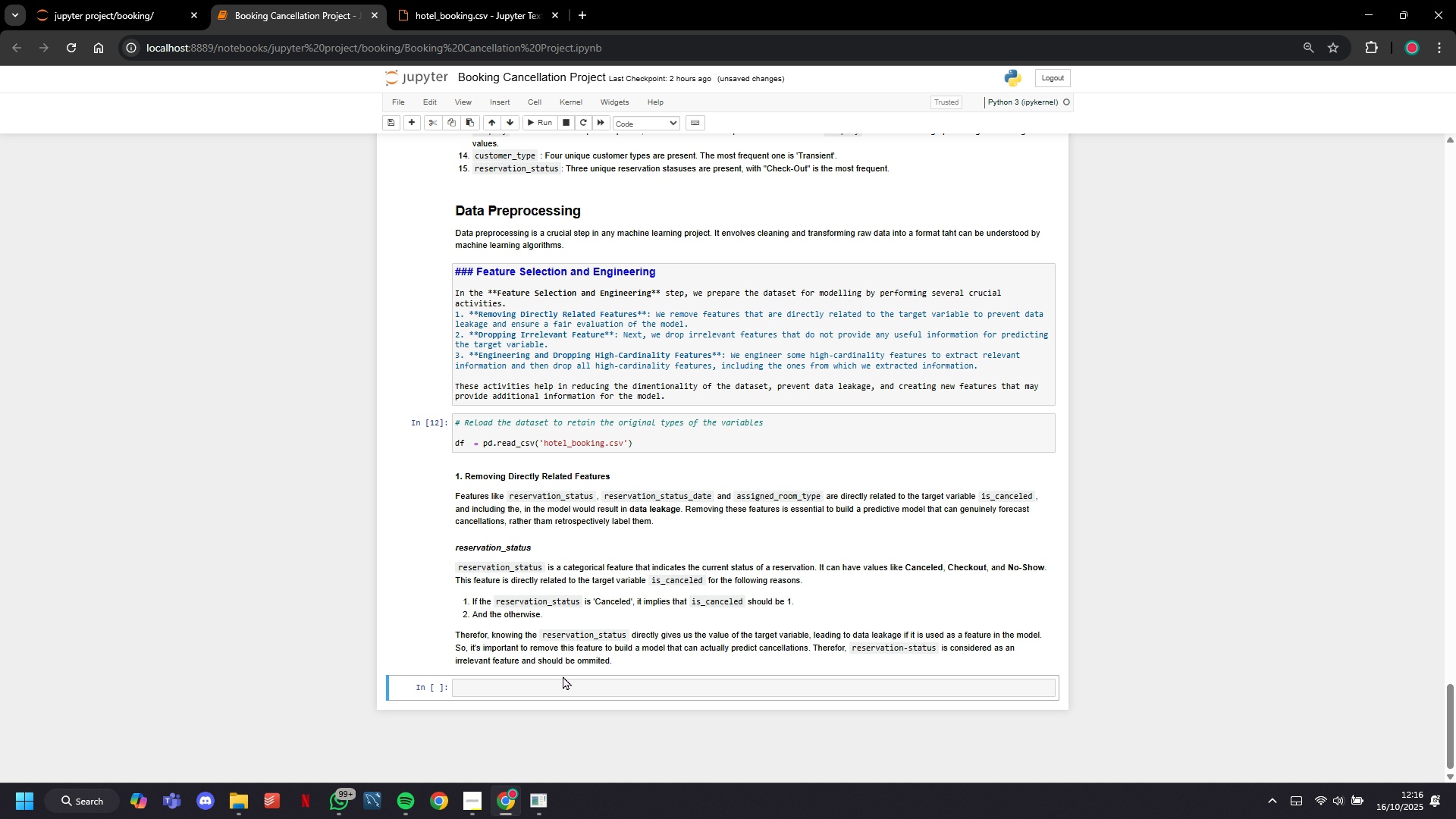 
scroll: coordinate [563, 676], scroll_direction: down, amount: 1.0